 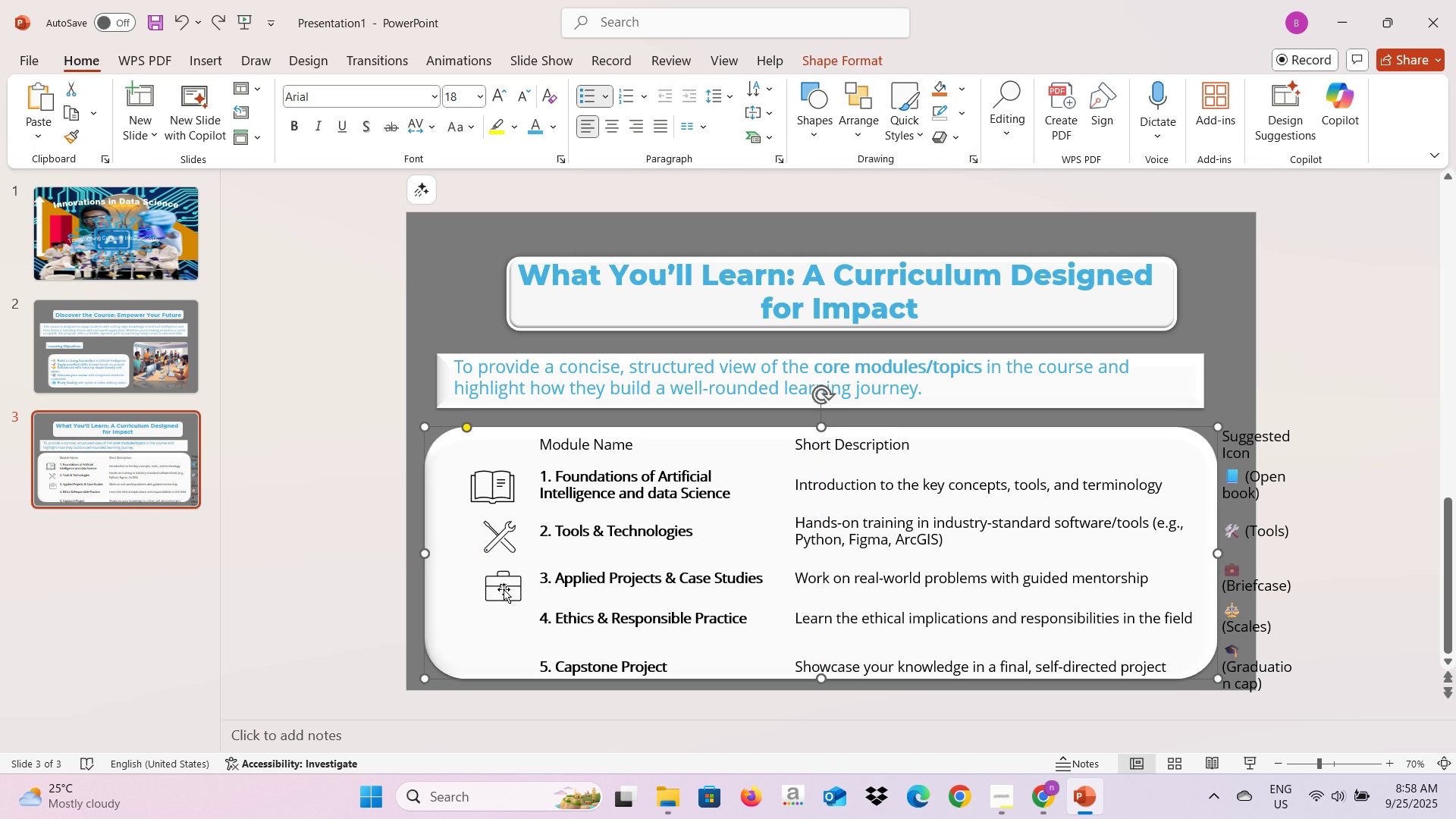 
double_click([504, 592])
 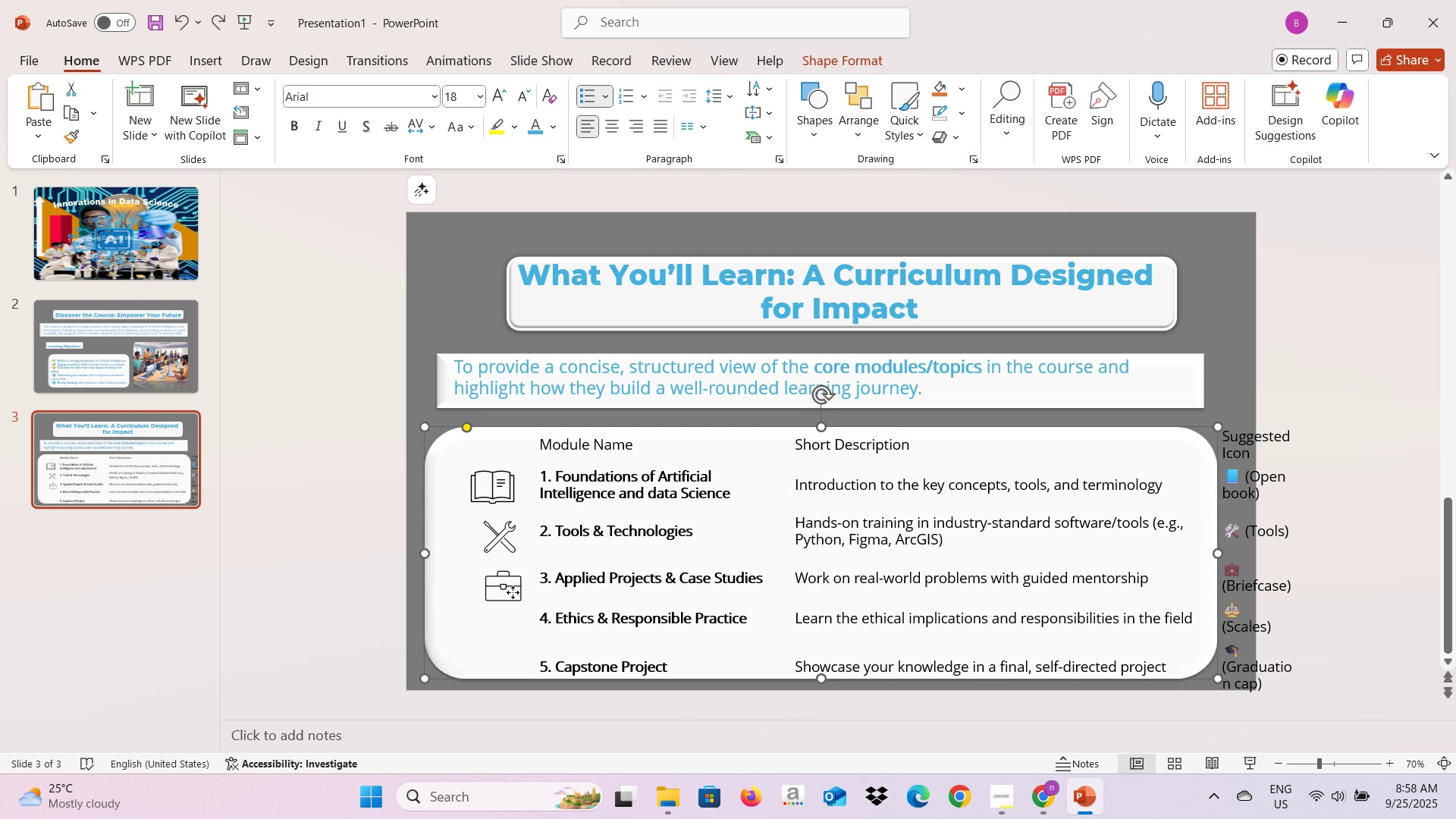 
triple_click([513, 592])
 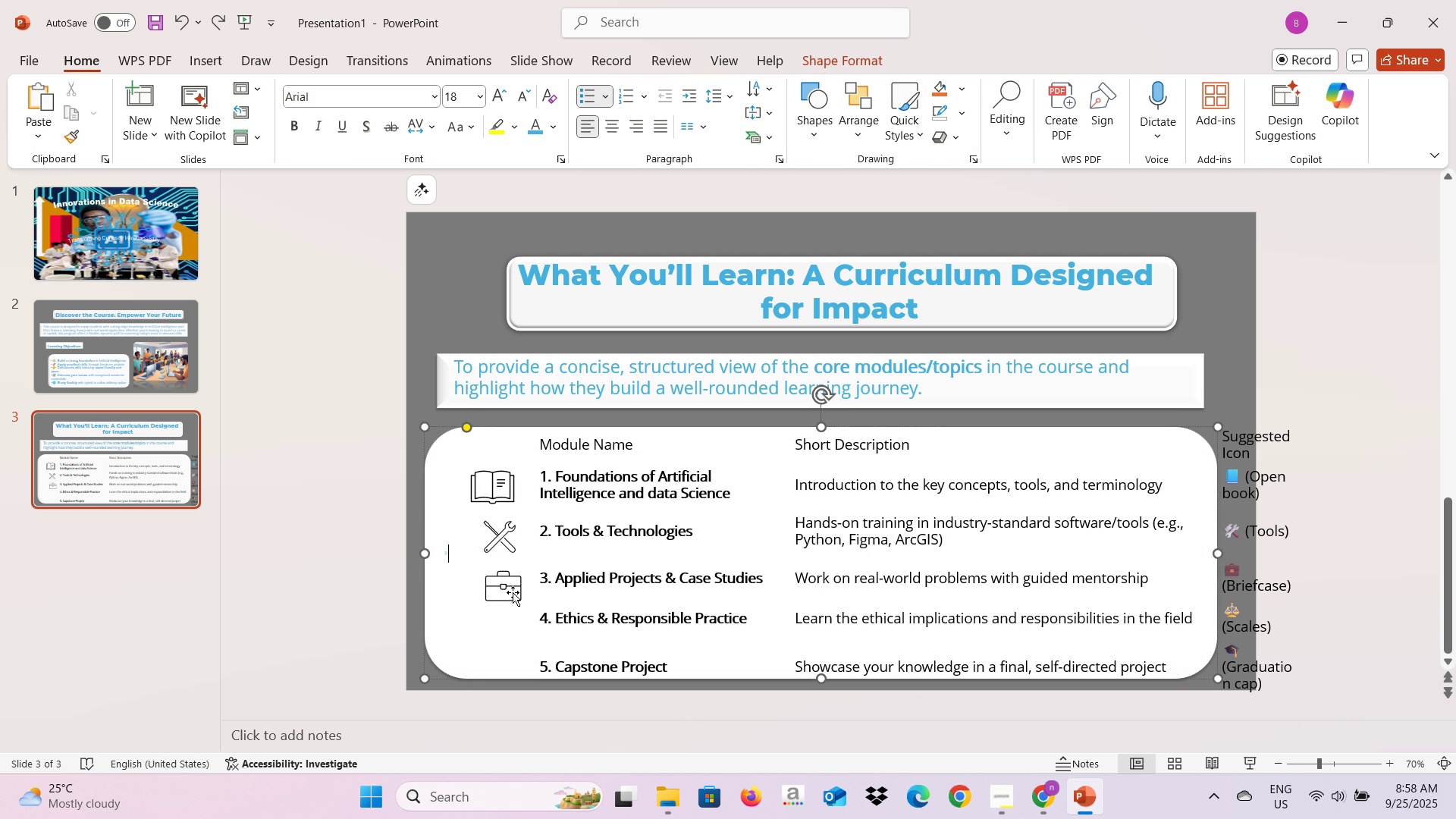 
triple_click([513, 592])
 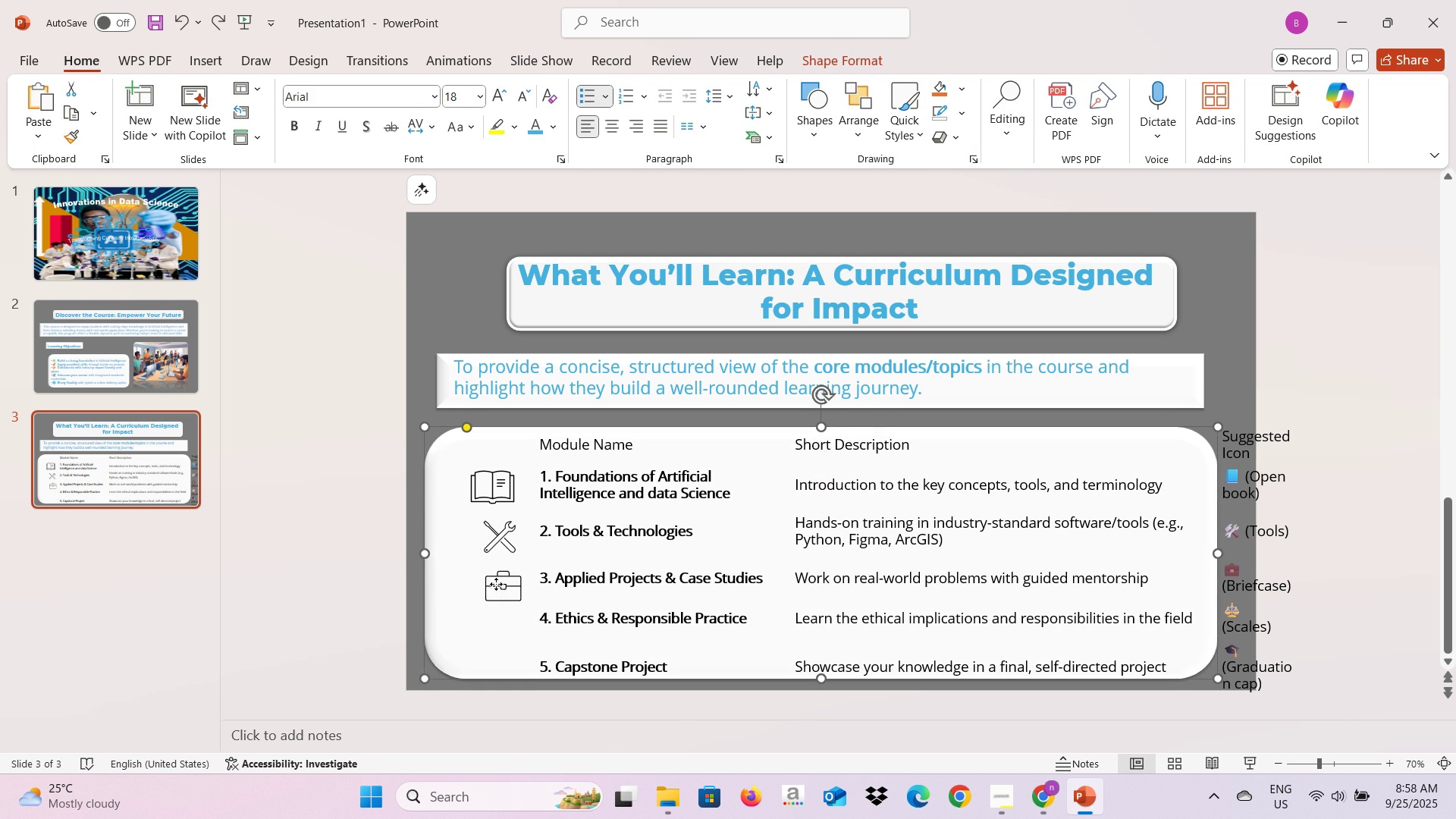 
double_click([496, 584])
 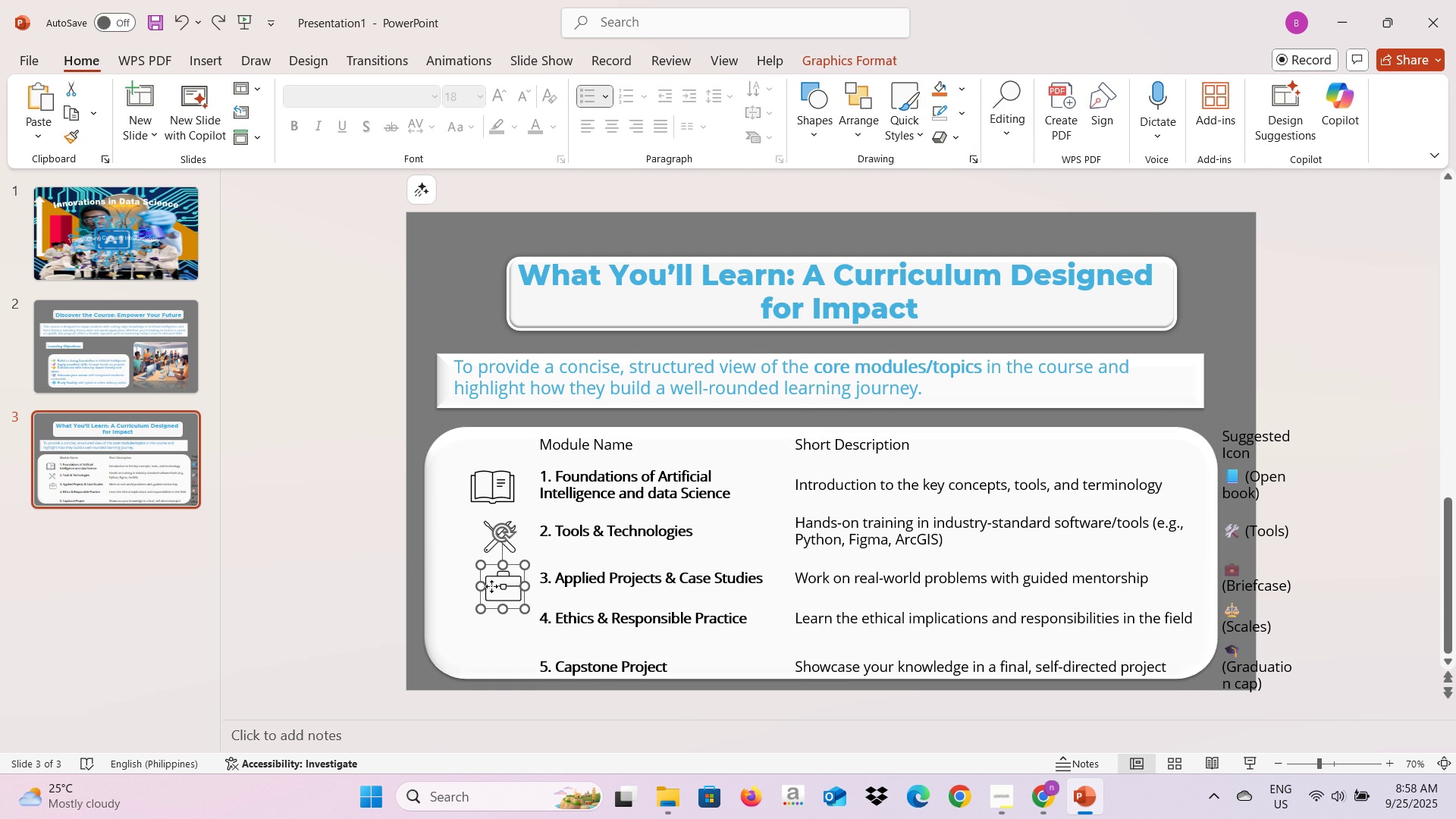 
triple_click([491, 586])